 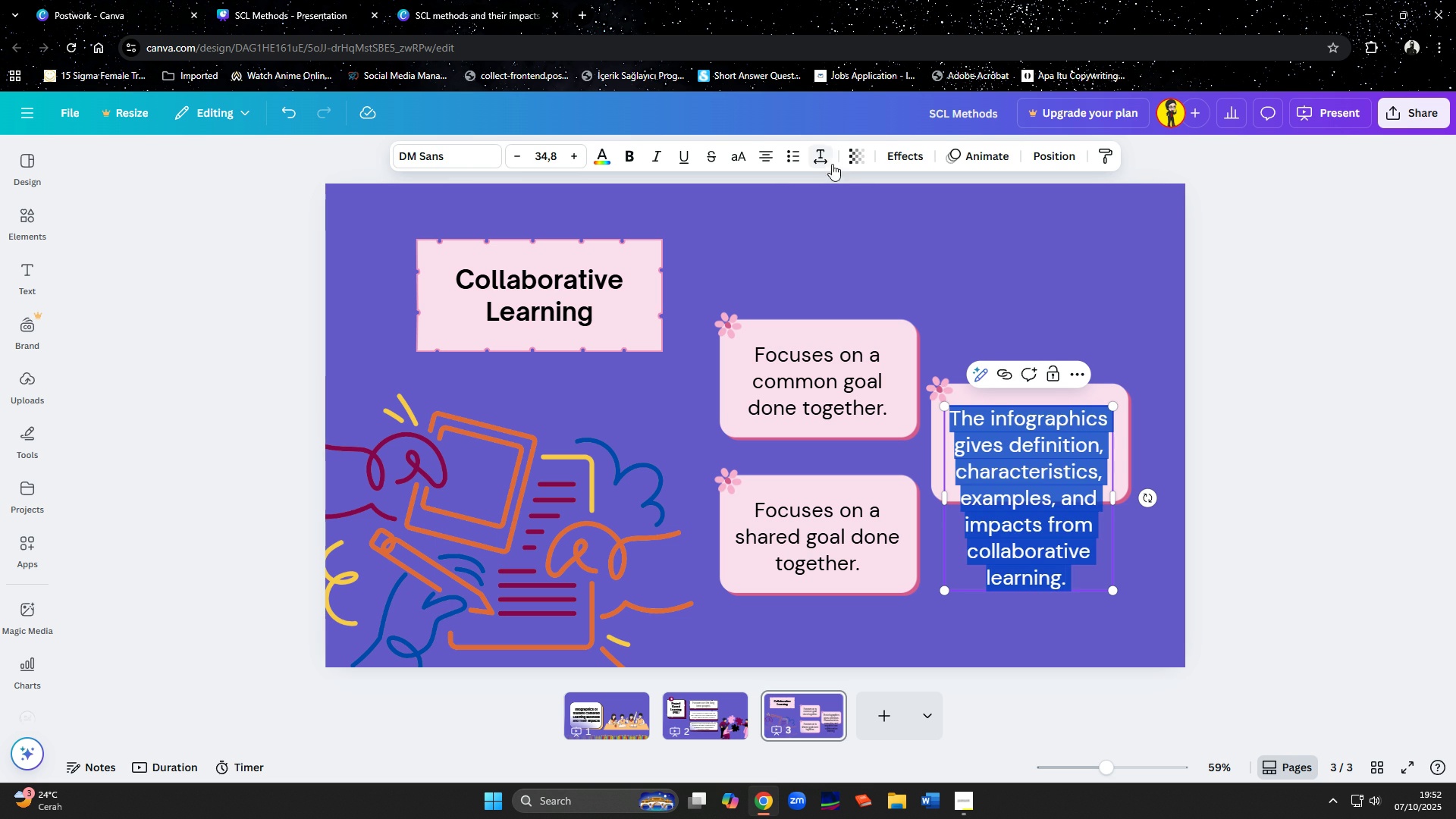 
type(20)
 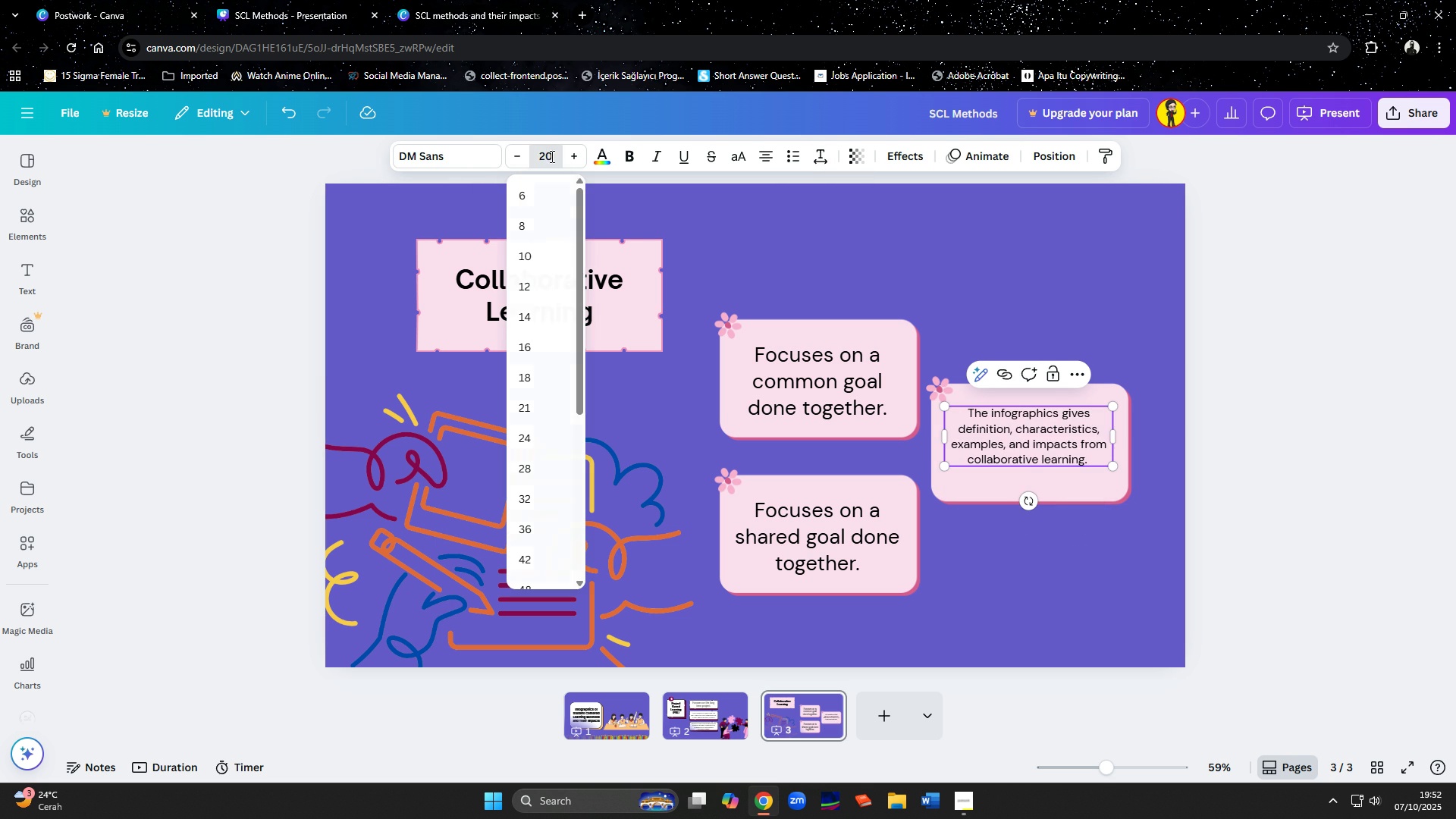 
key(Enter)
 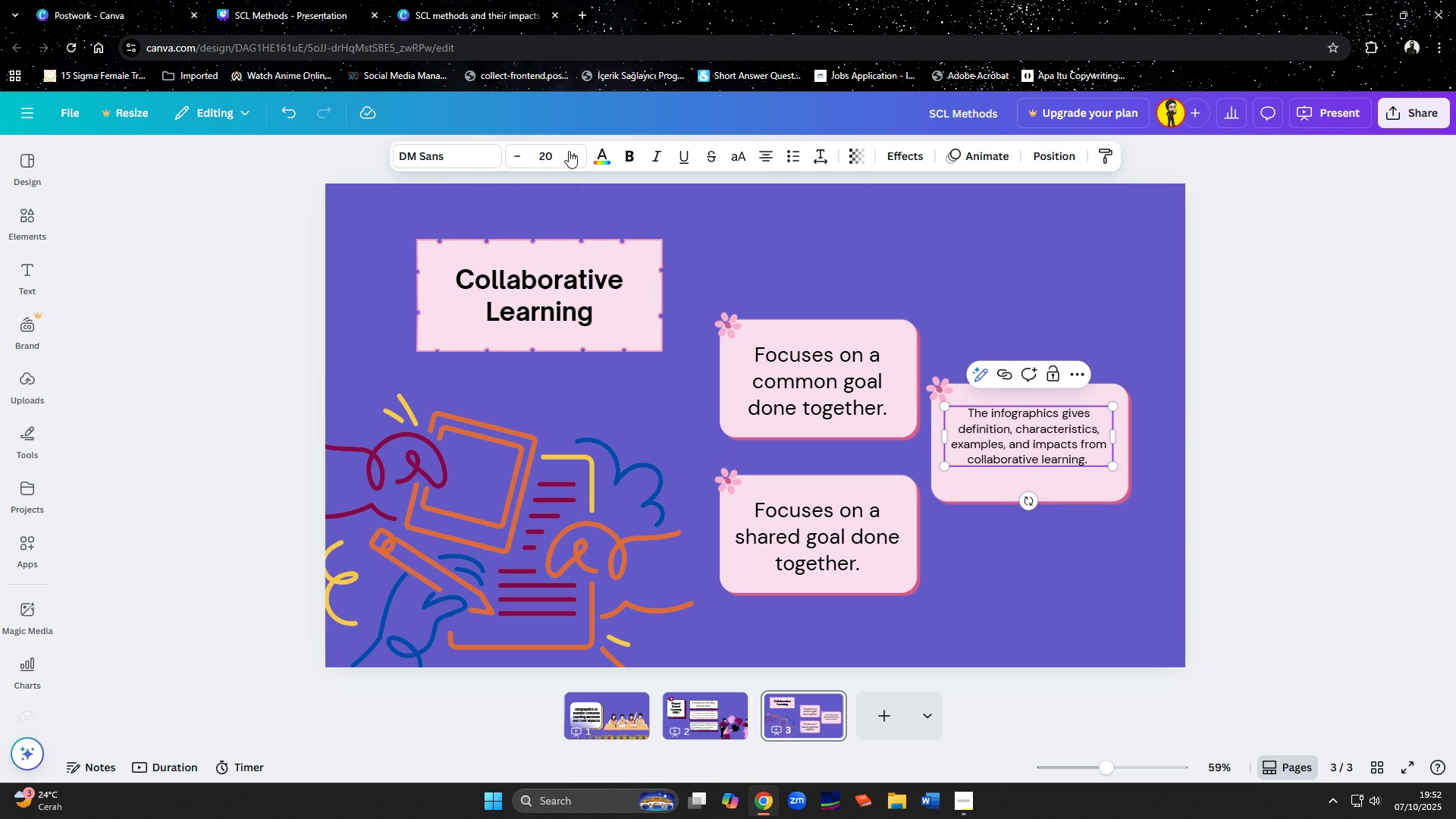 
double_click([571, 154])
 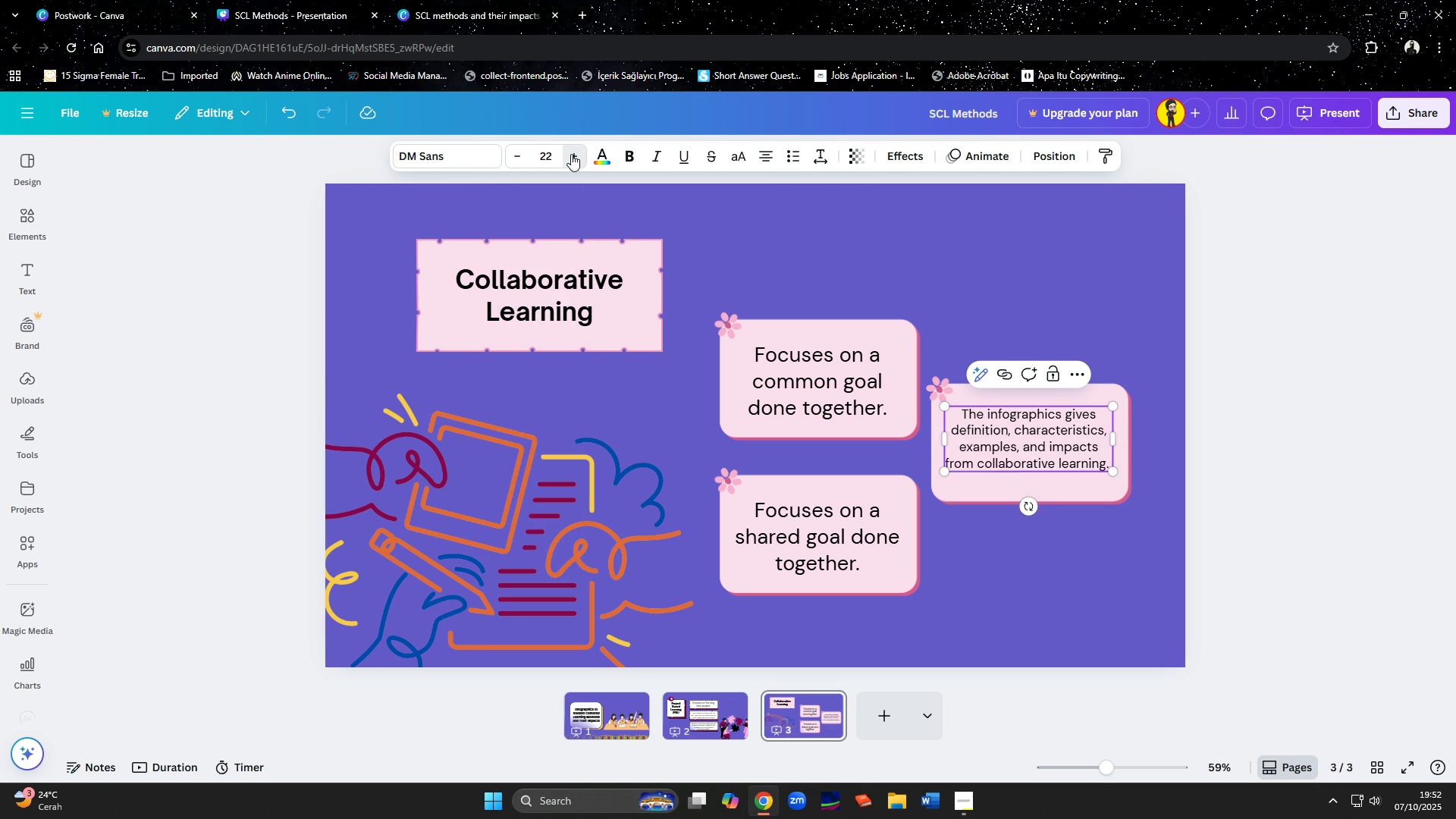 
triple_click([571, 154])
 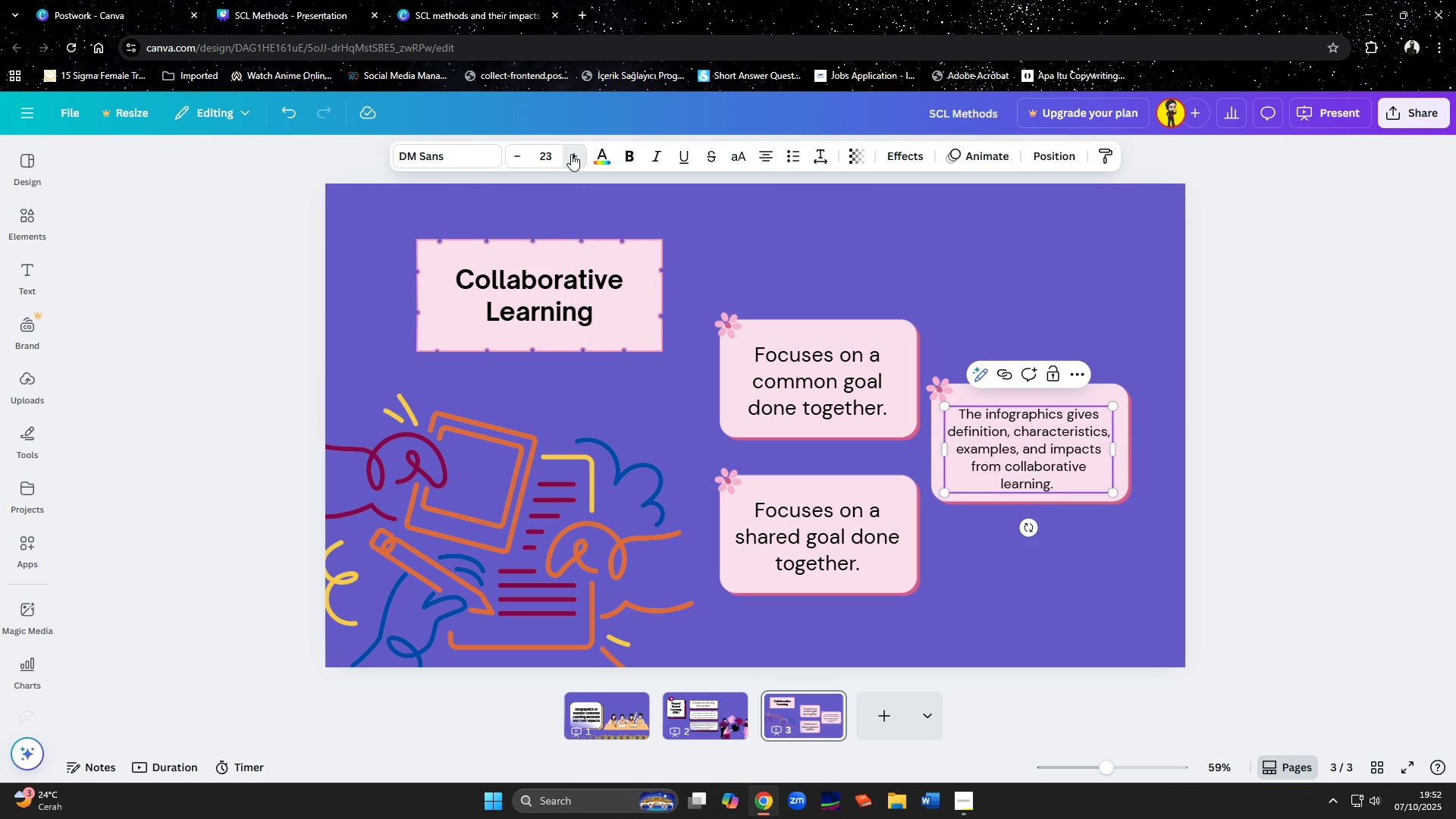 
triple_click([571, 154])
 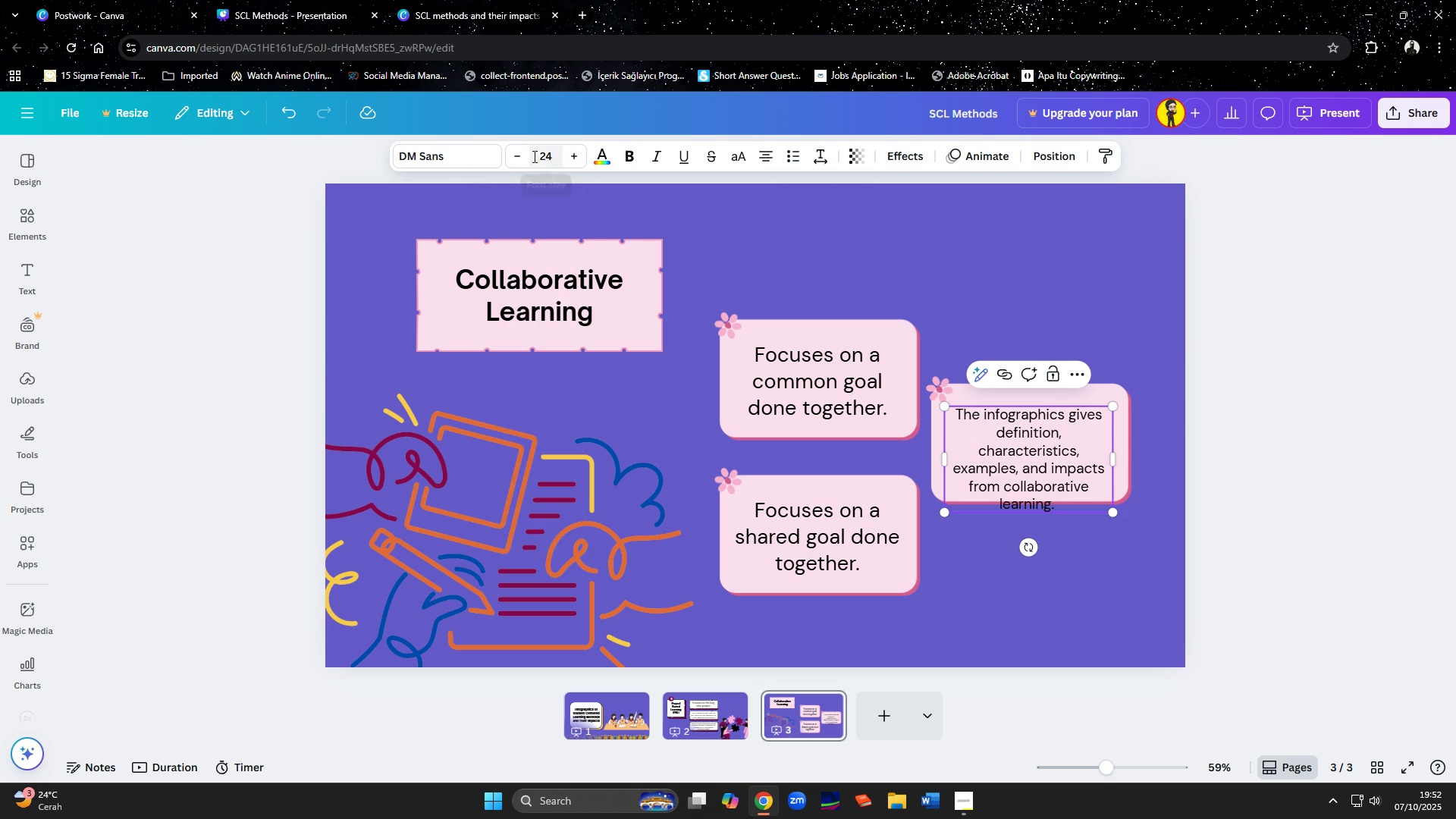 
left_click([526, 158])
 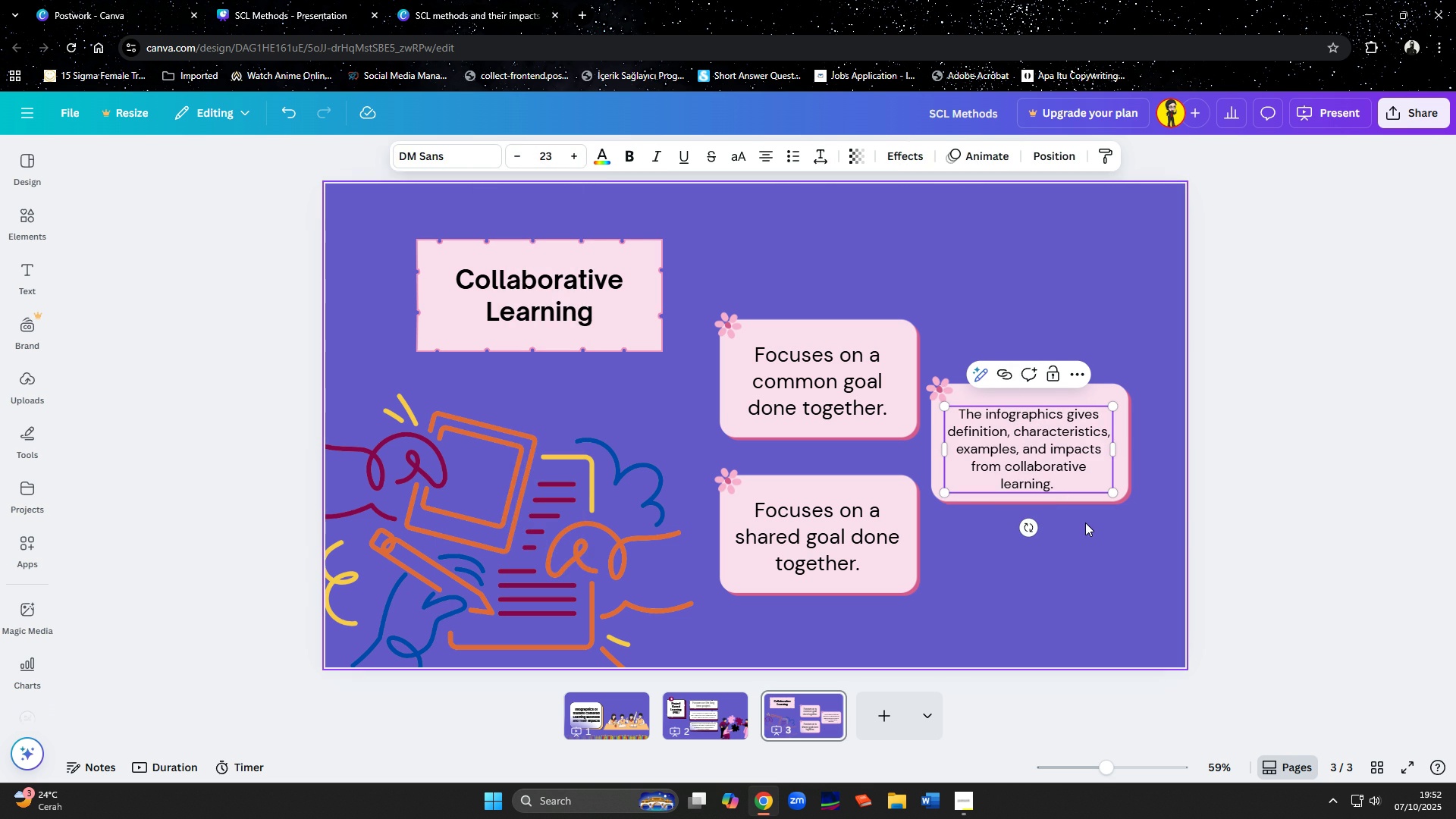 
double_click([1063, 482])
 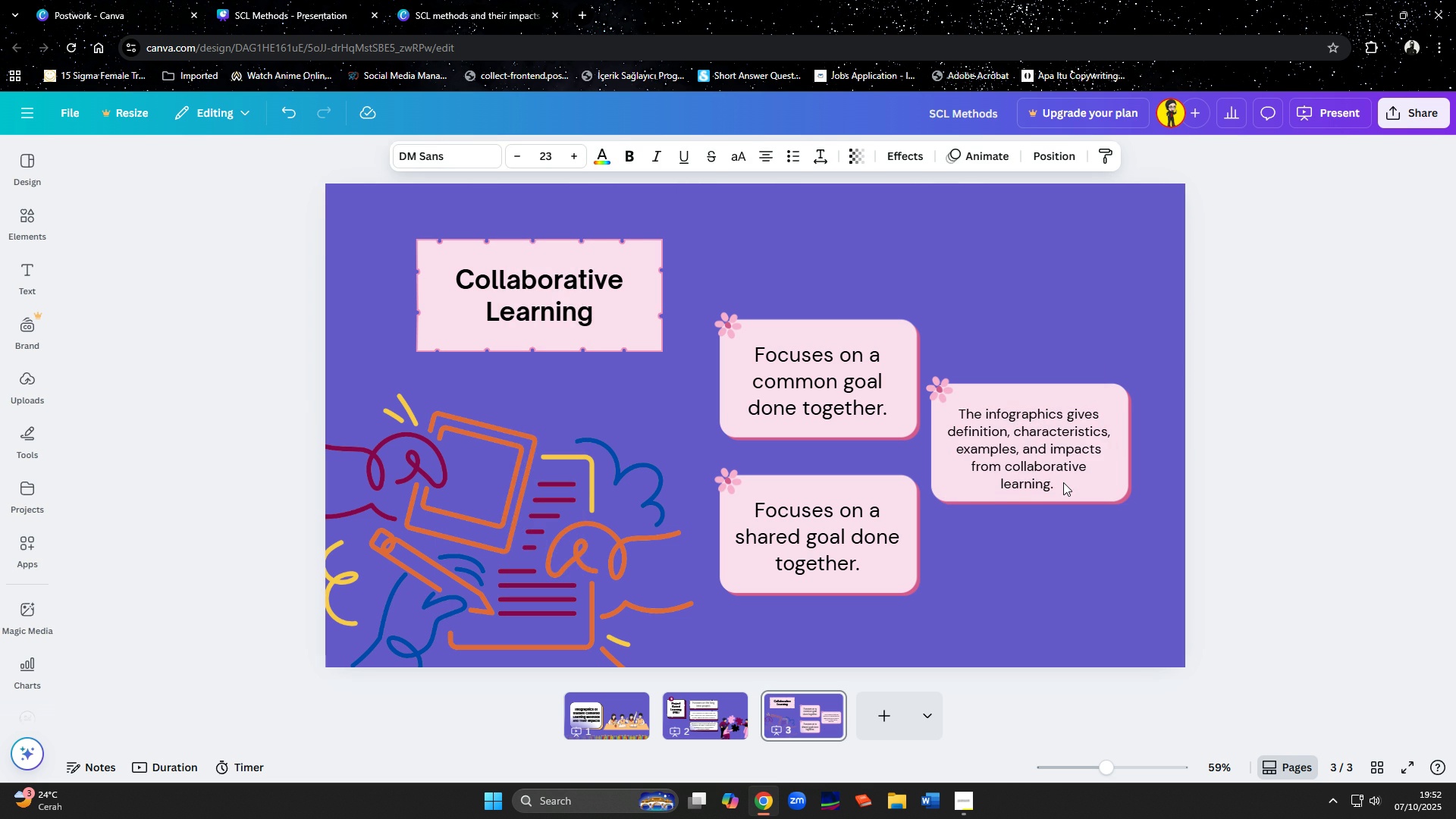 
key(ArrowUp)
 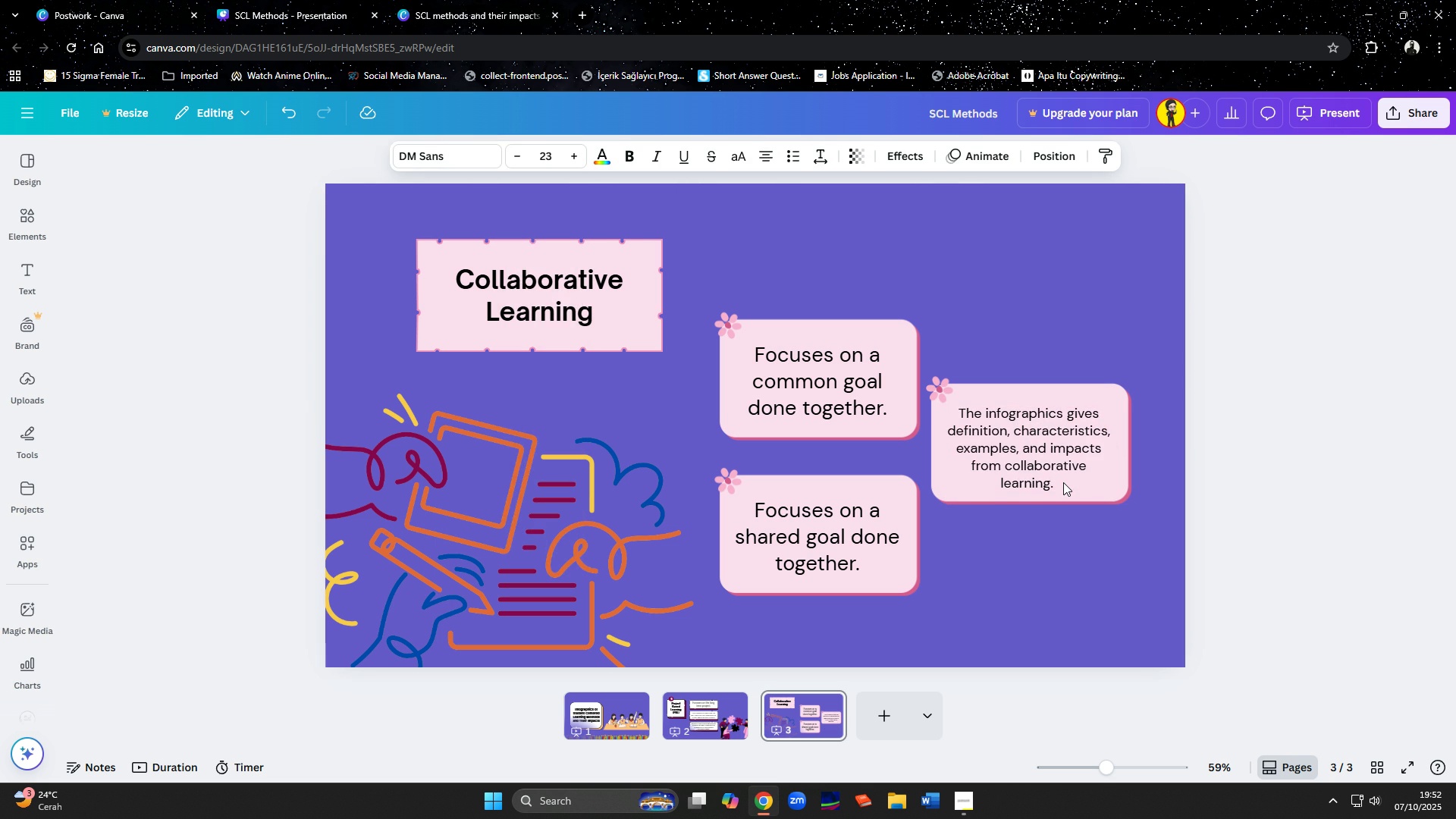 
key(ArrowUp)
 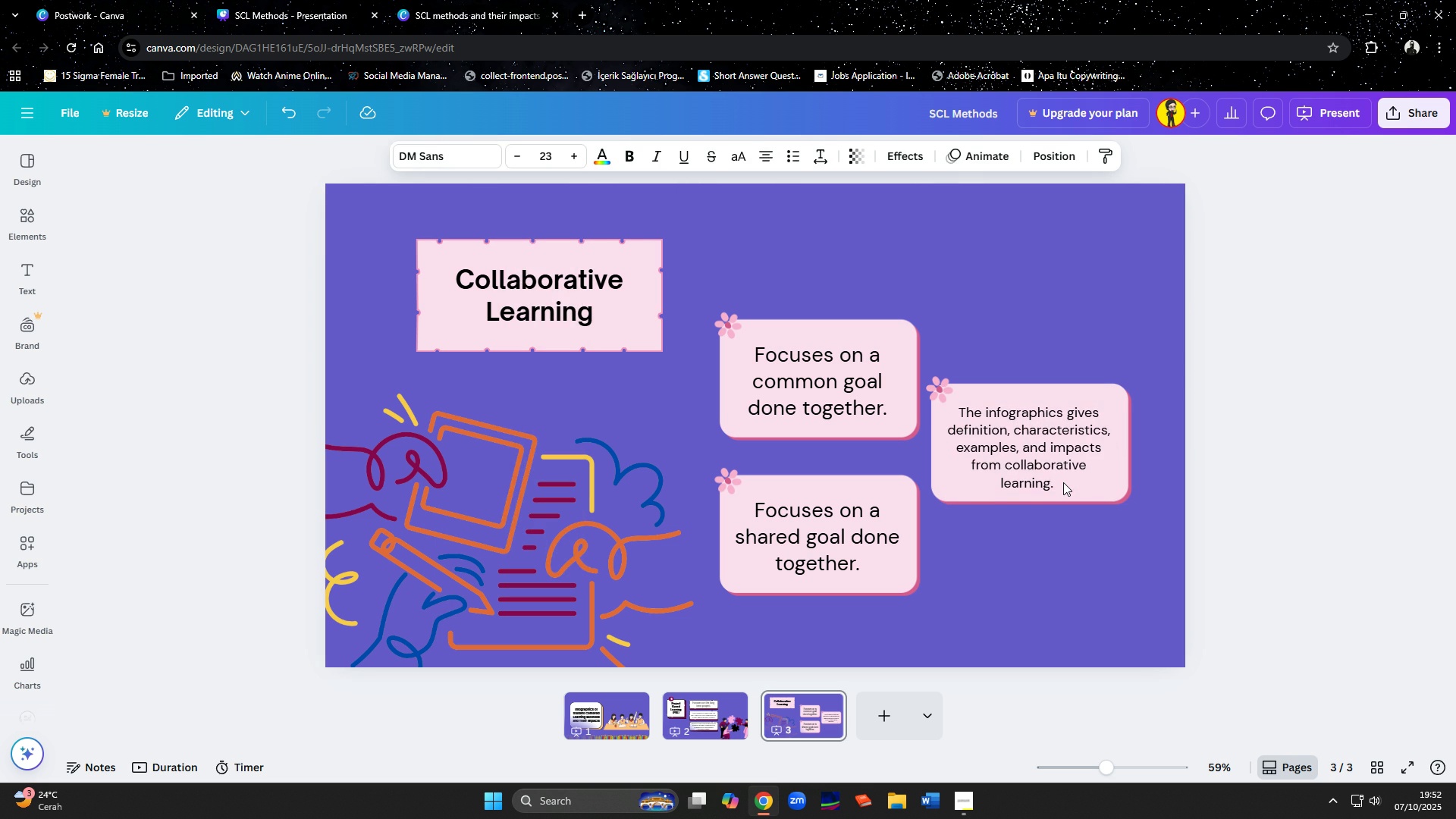 
key(ArrowUp)
 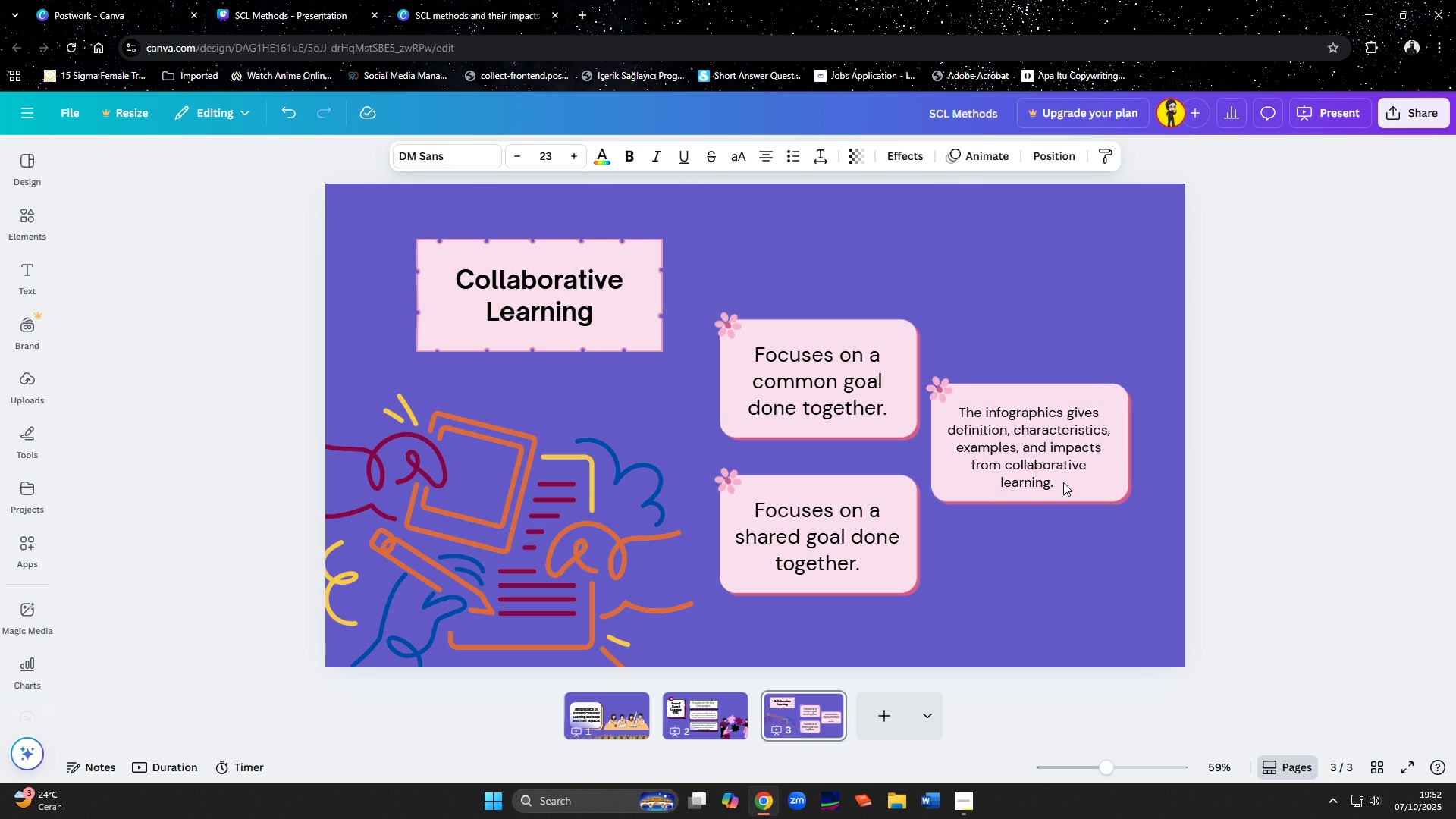 
key(ArrowUp)
 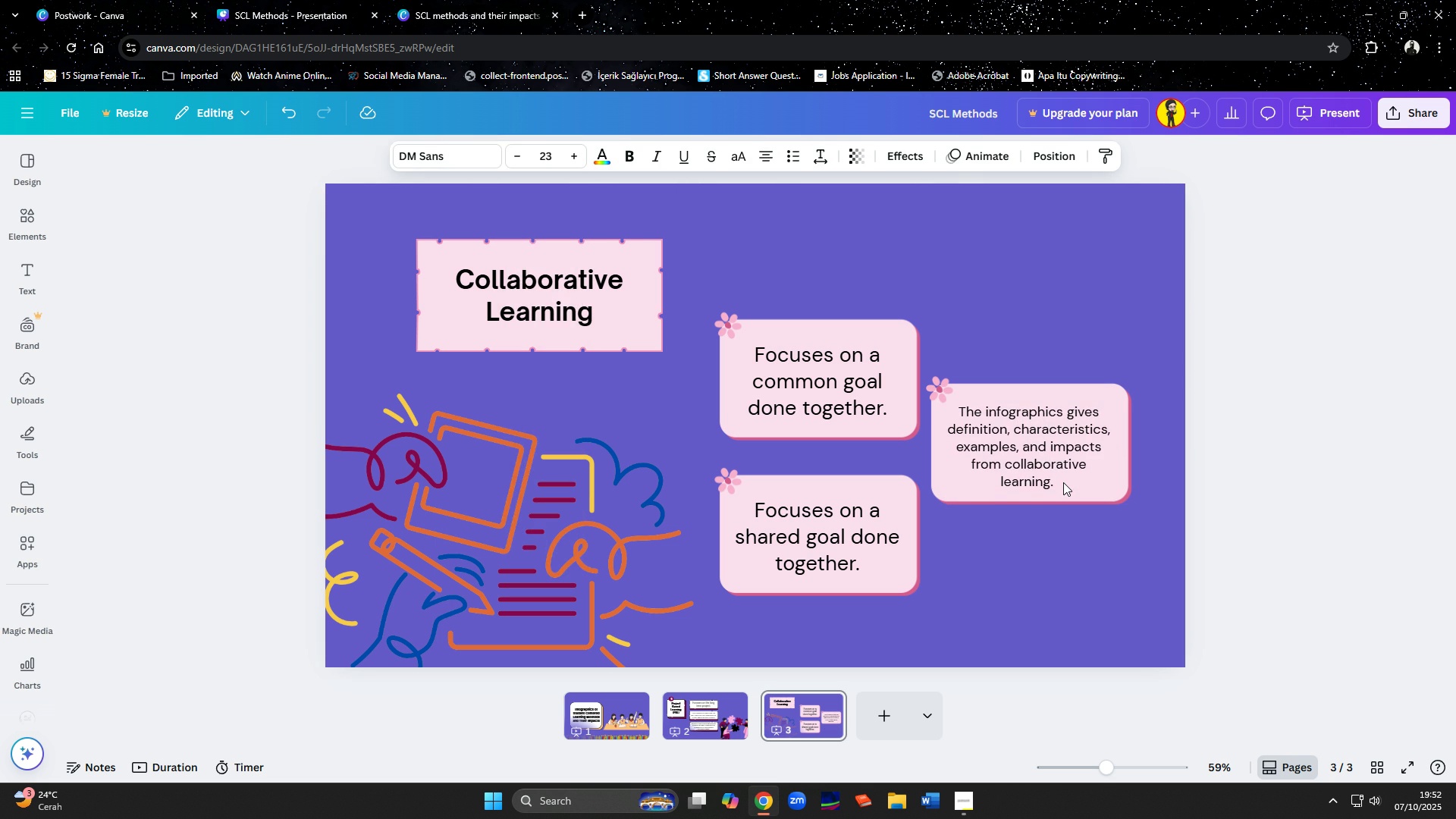 
key(ArrowUp)
 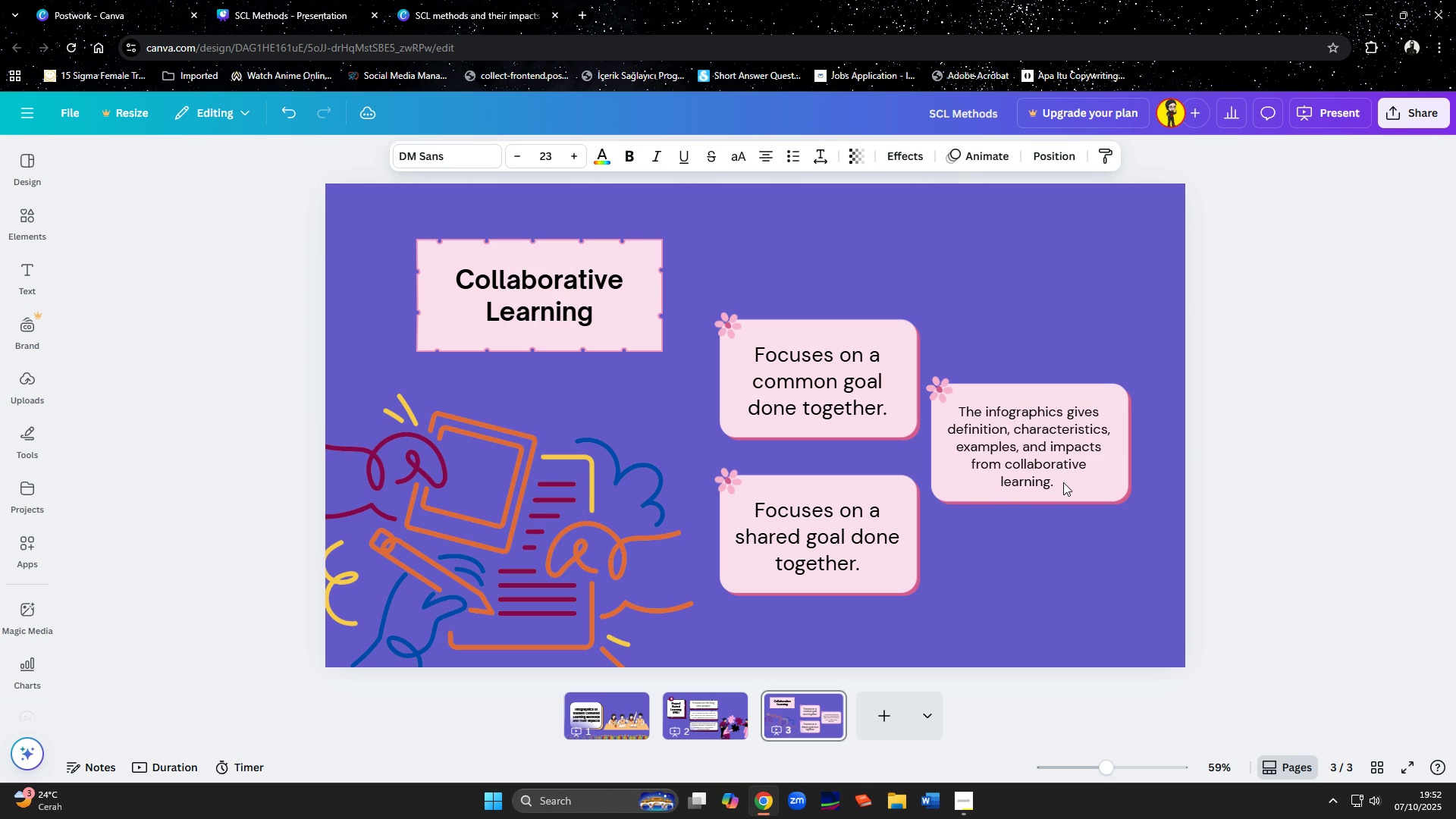 
key(ArrowUp)
 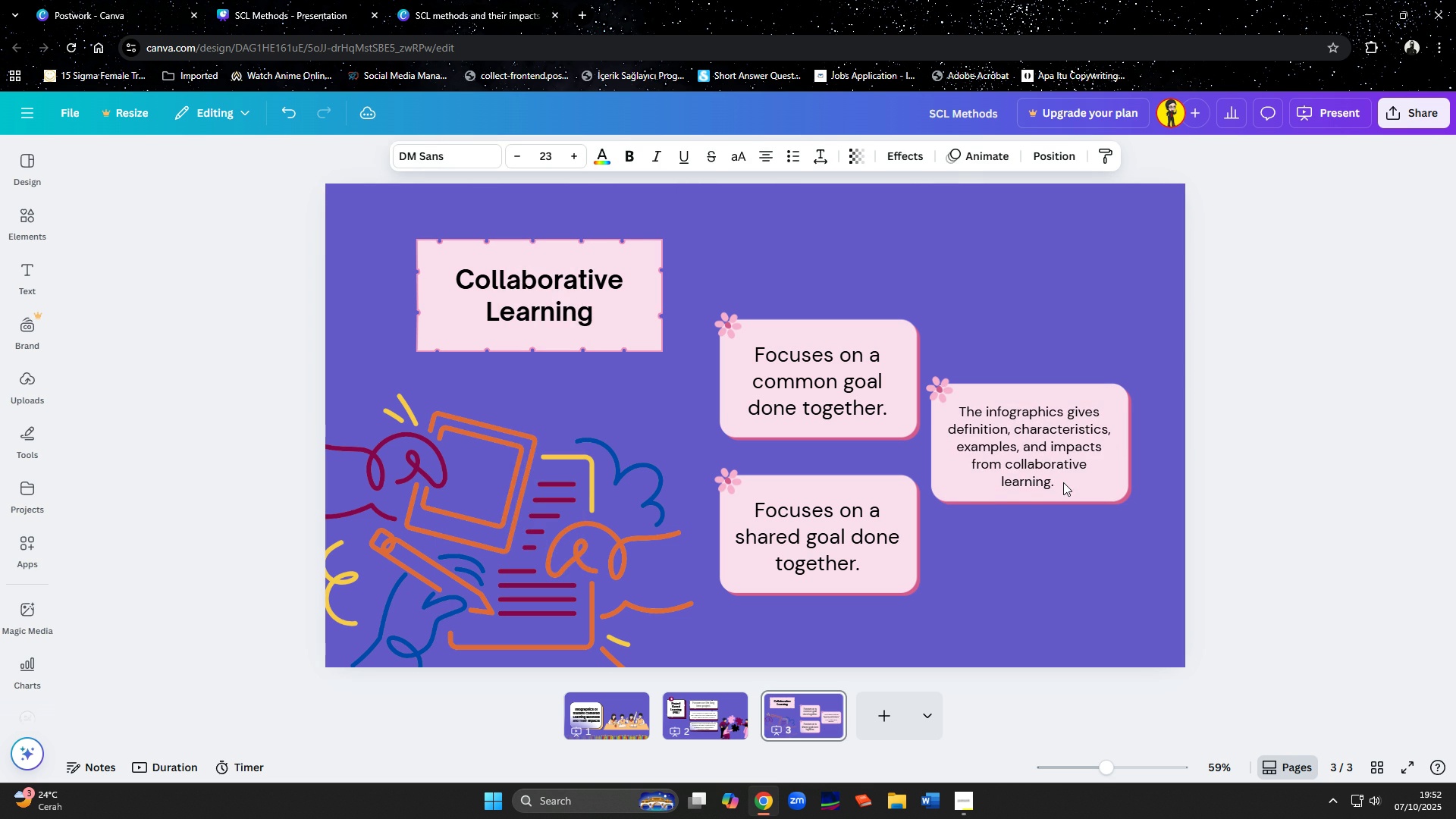 
key(ArrowRight)
 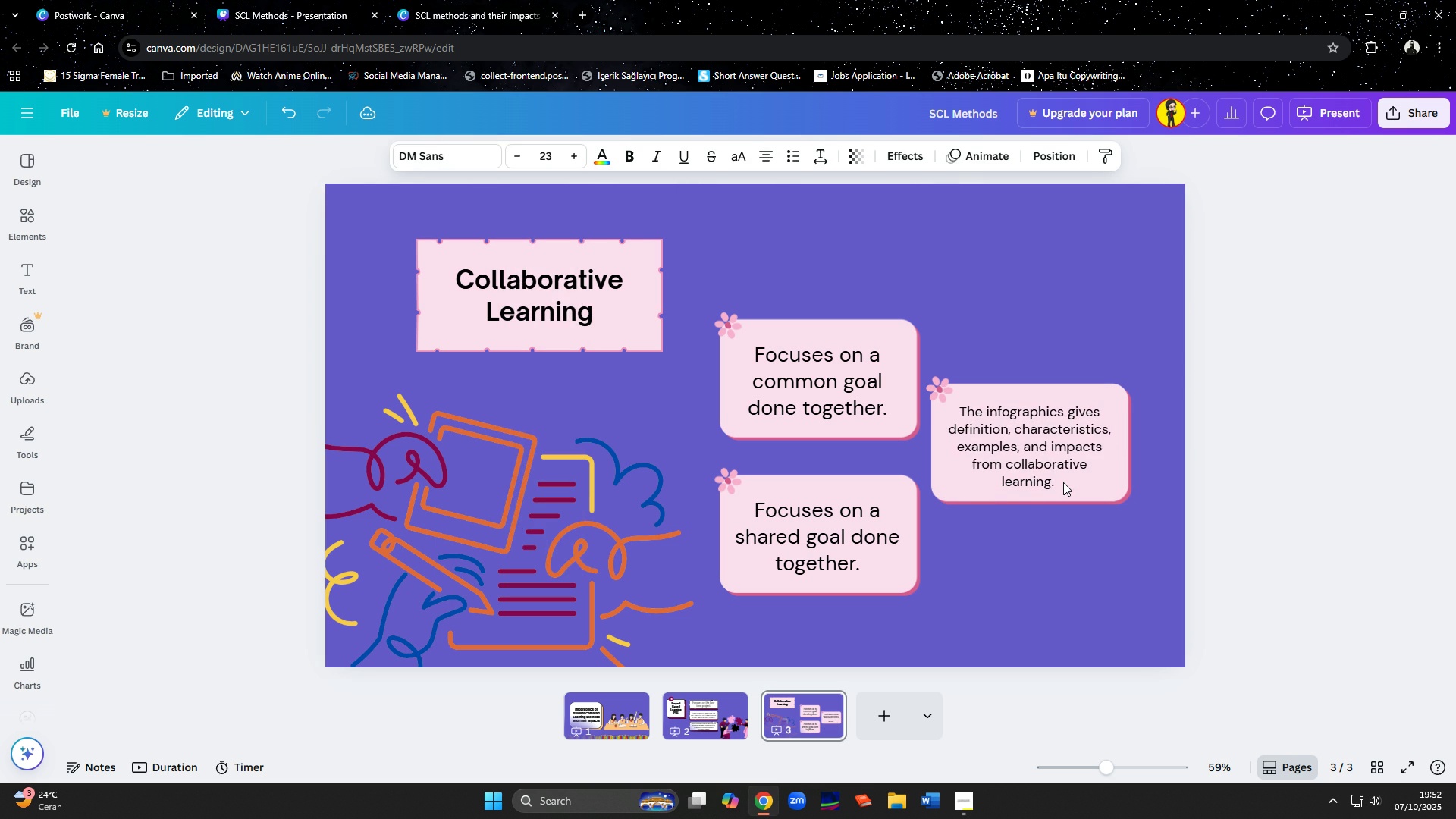 
key(ArrowRight)
 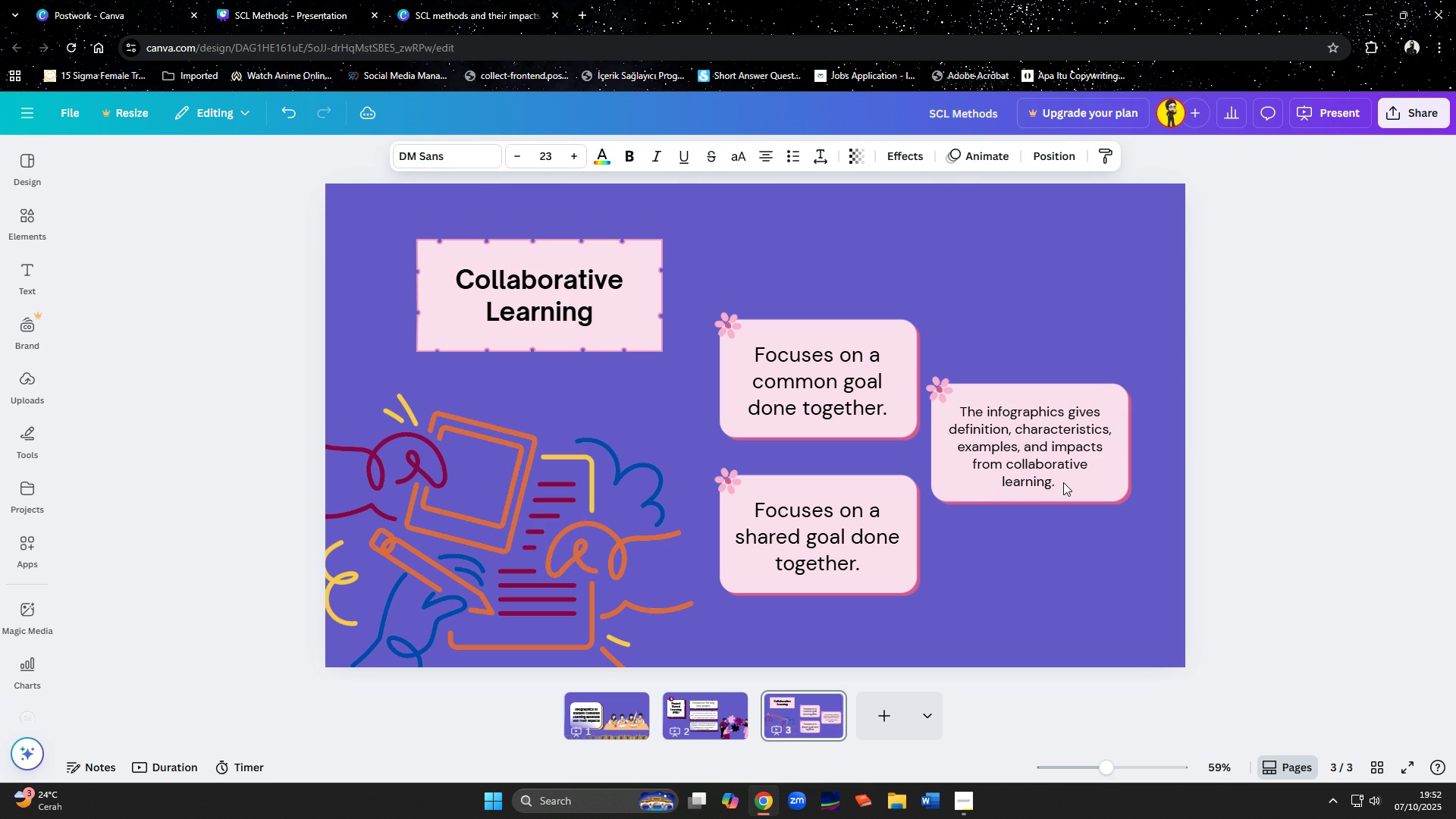 
key(ArrowRight)
 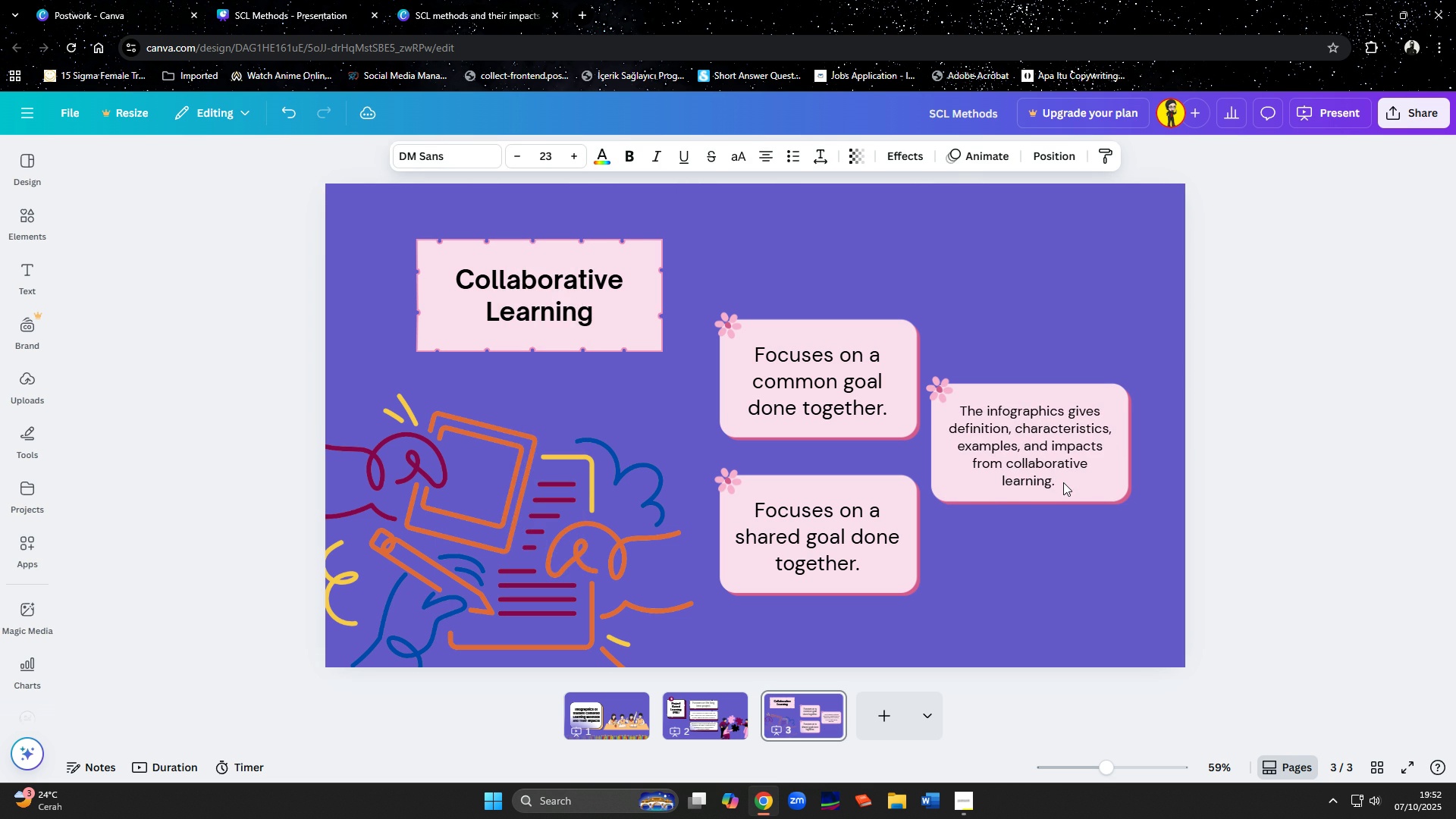 
key(ArrowUp)
 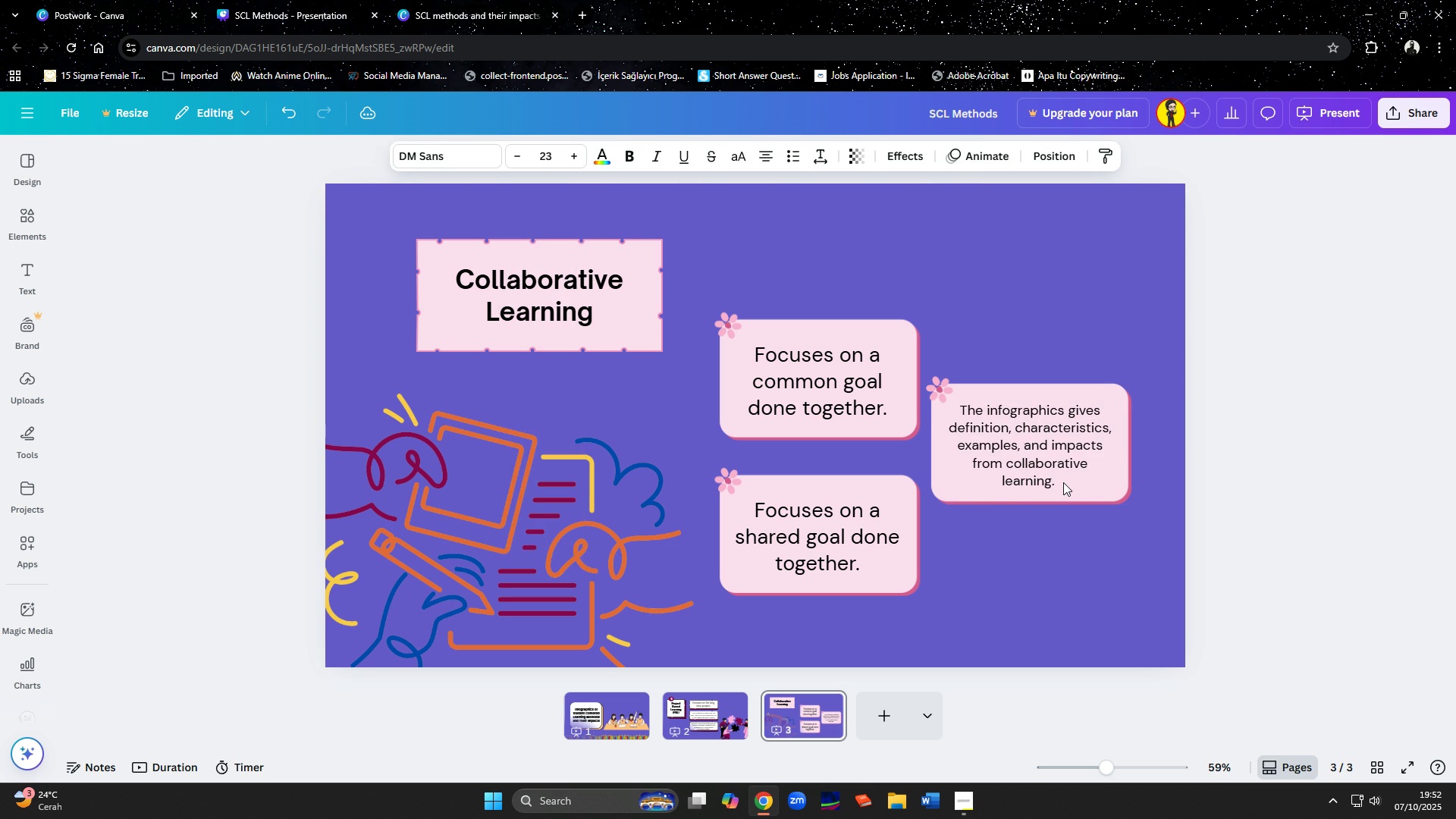 
key(ArrowUp)
 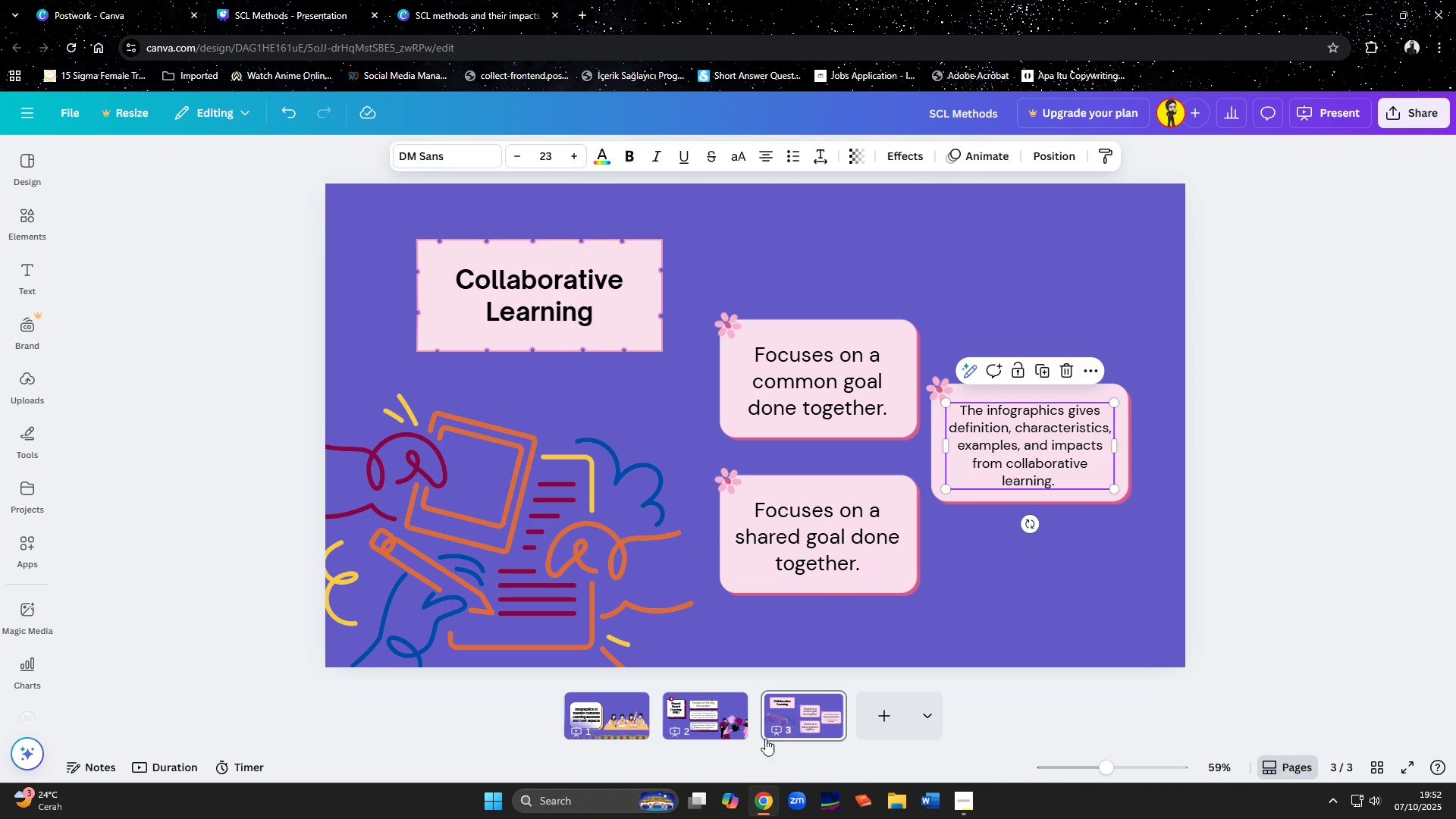 
left_click([714, 724])
 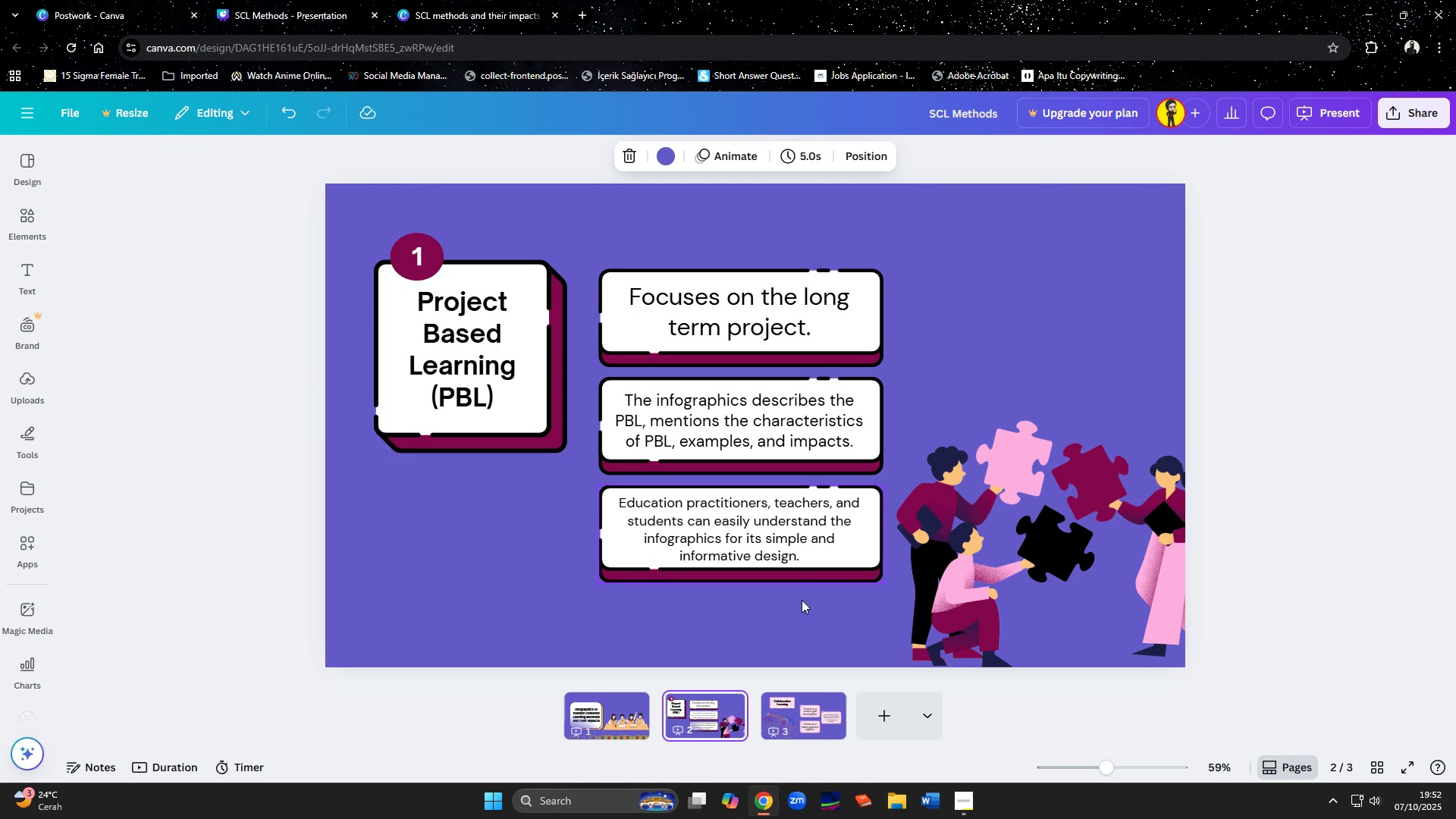 
left_click([823, 732])
 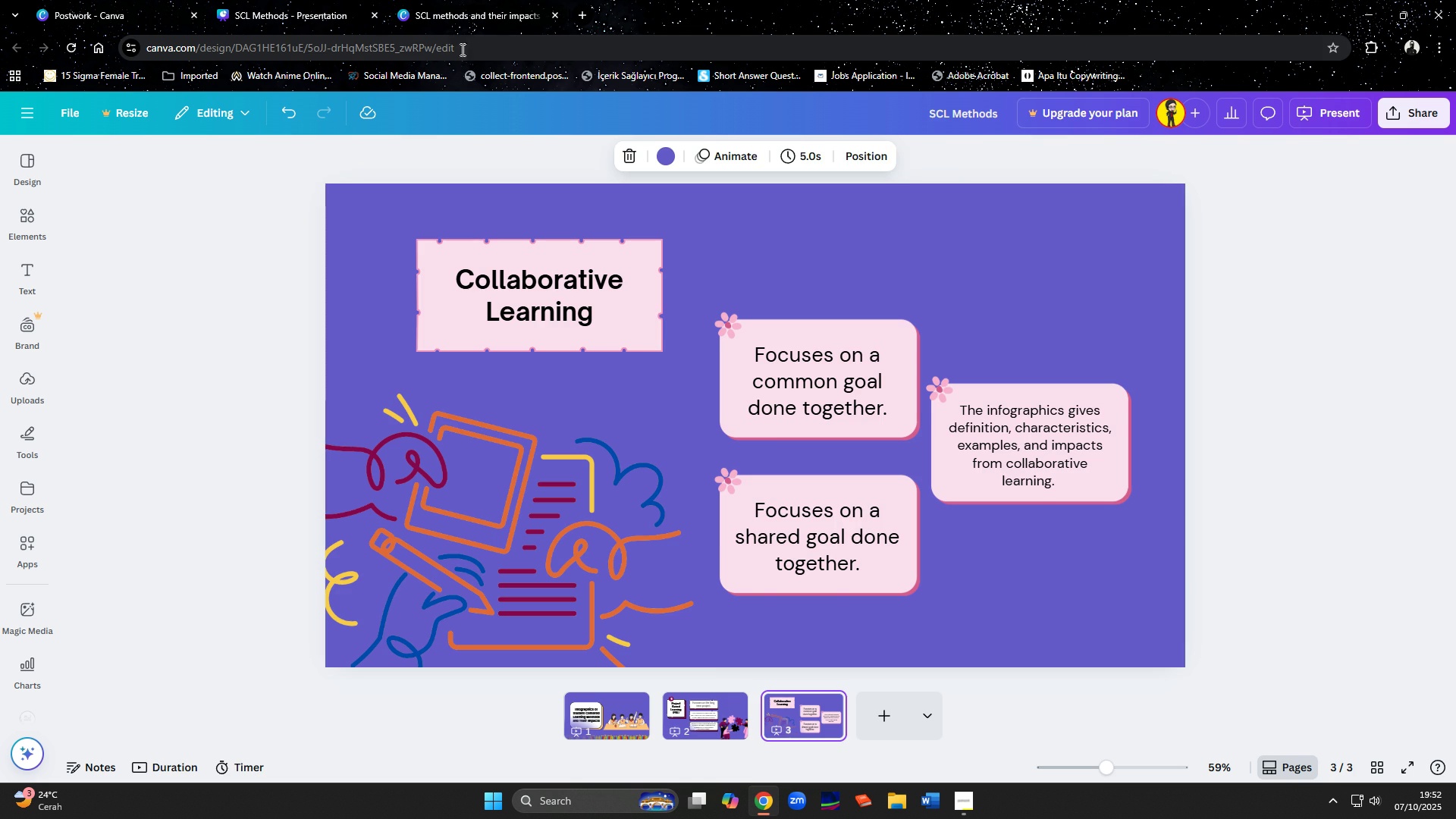 
left_click([463, 12])
 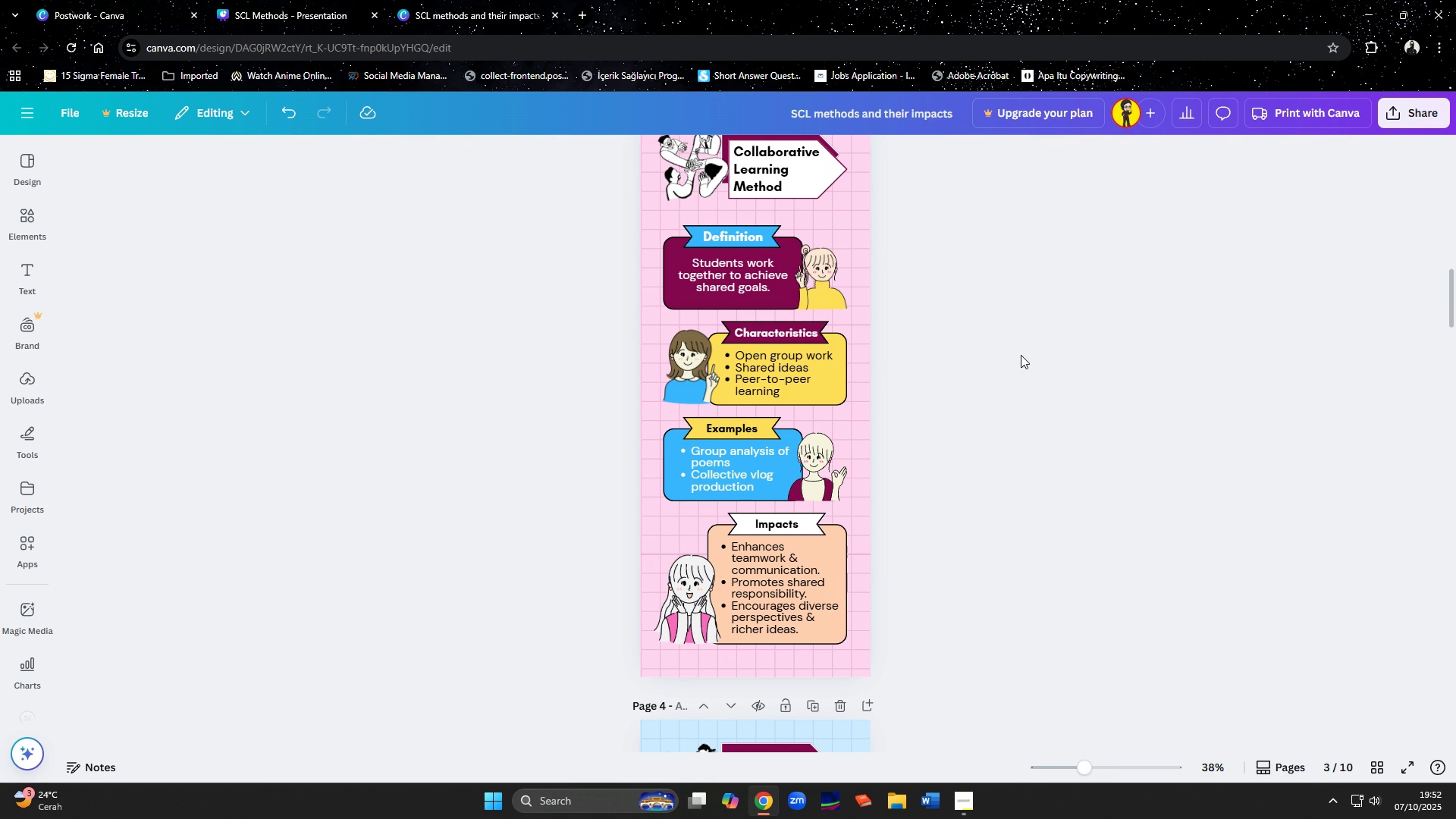 
wait(5.5)
 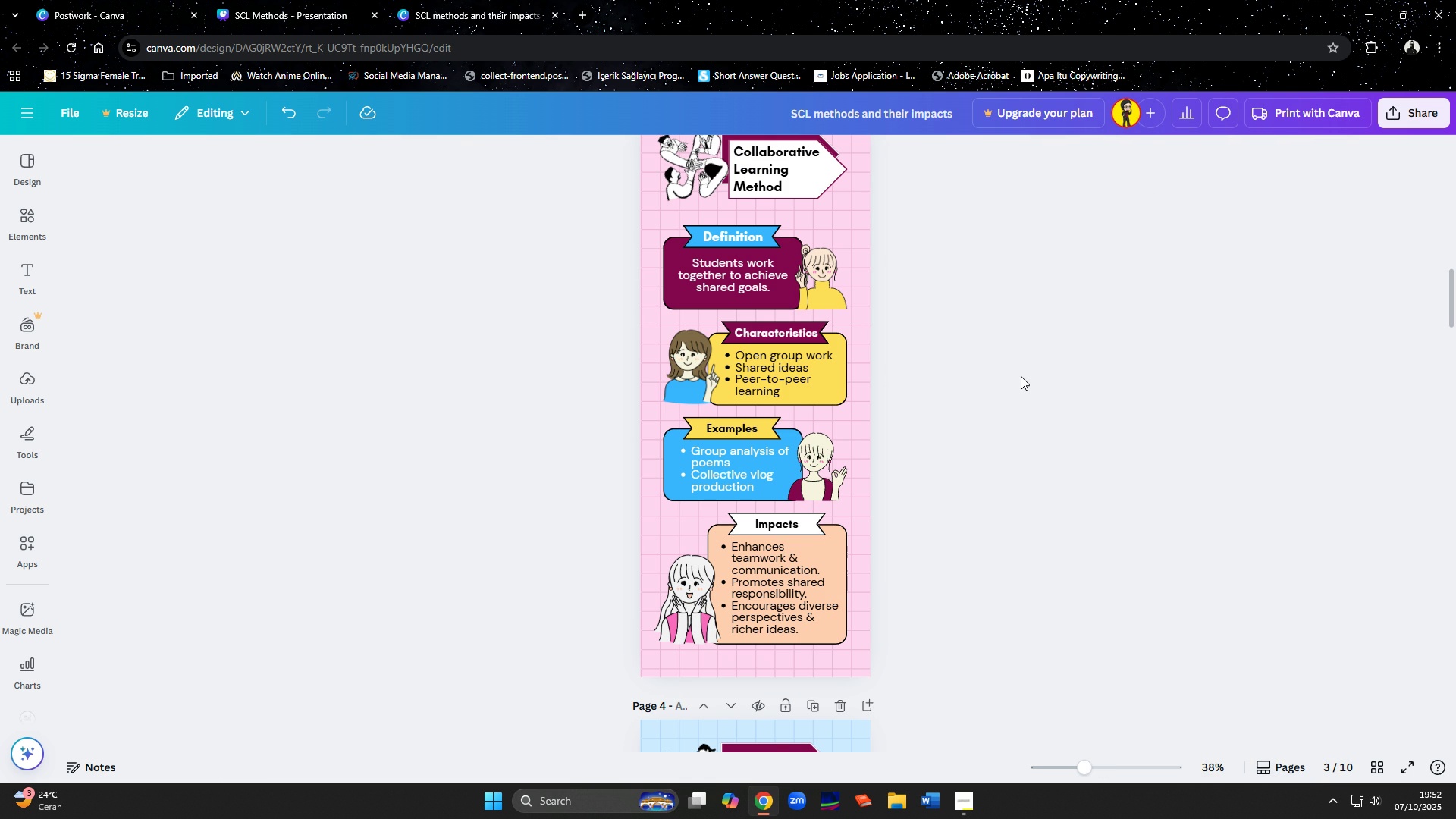 
left_click([290, 16])
 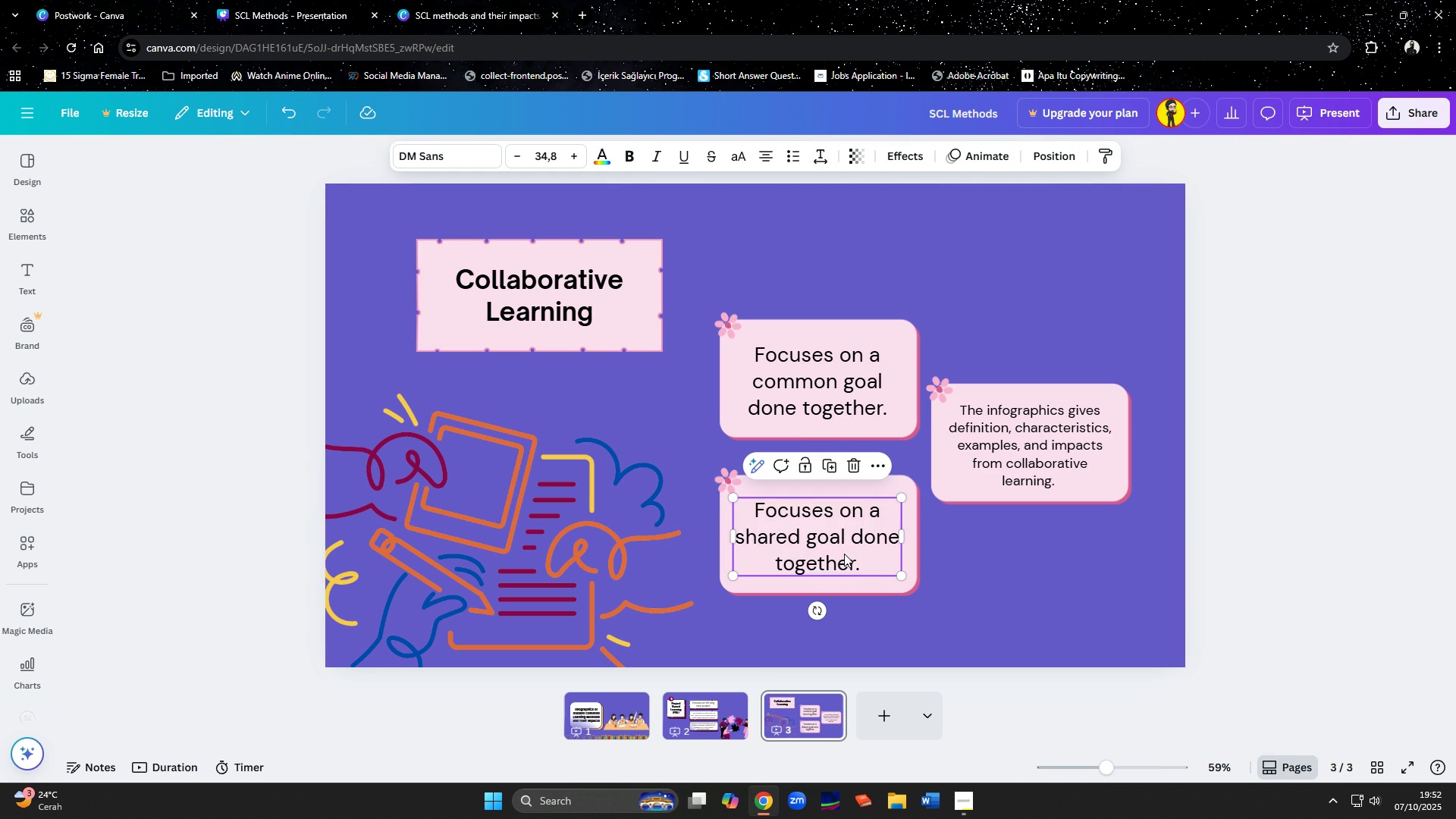 
double_click([844, 554])